 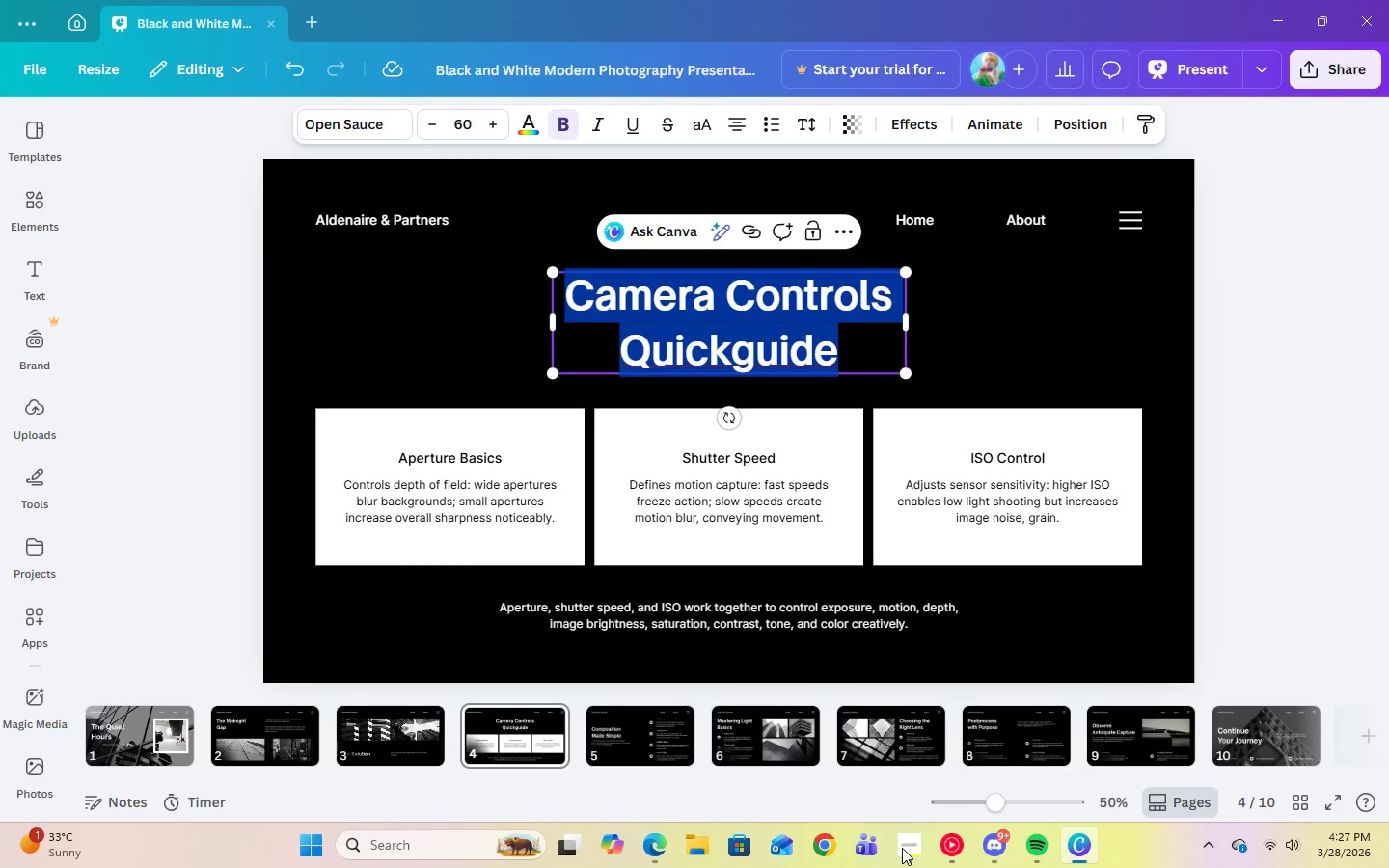 
key(Control+S)
 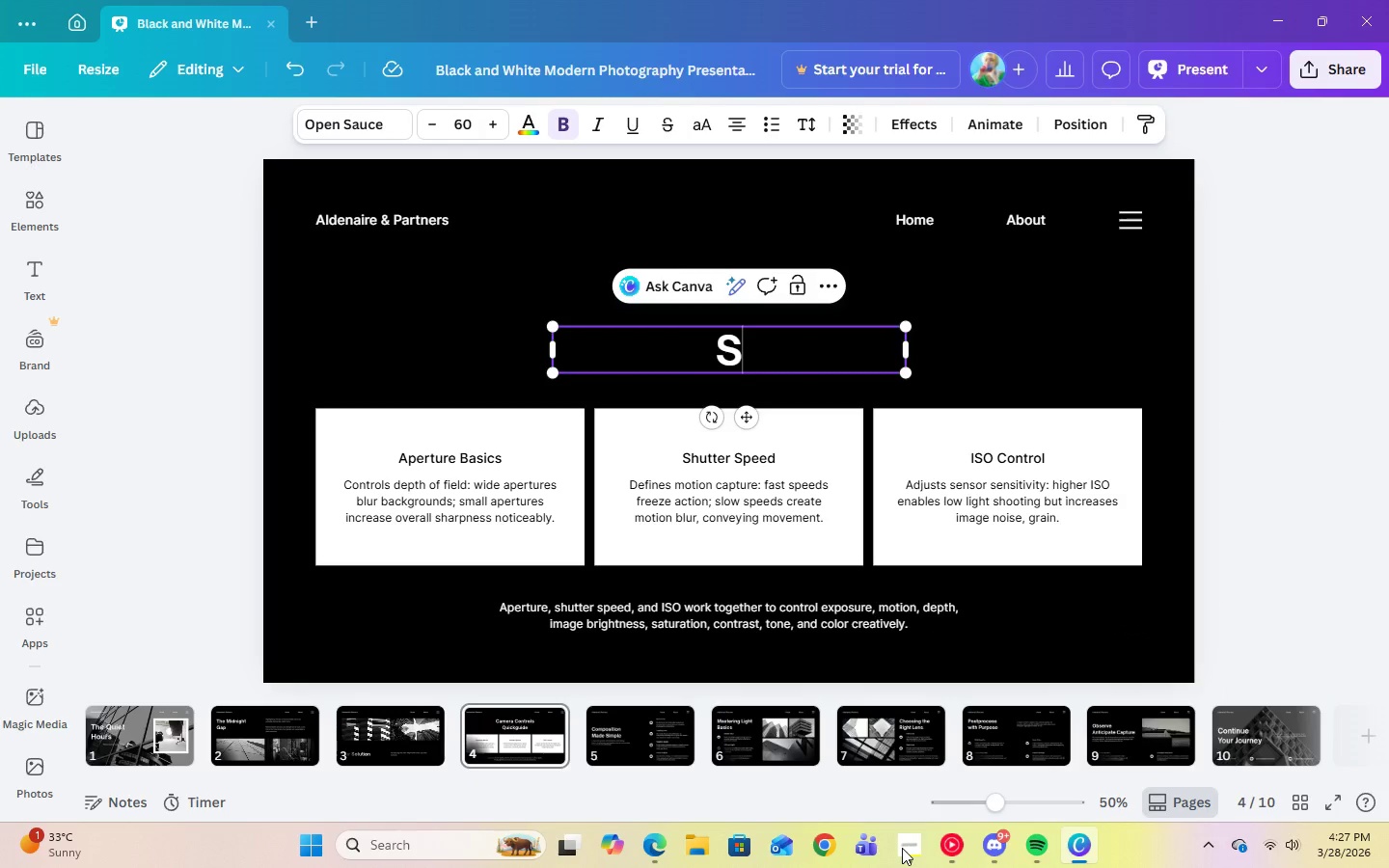 
key(Control+CapsLock)
 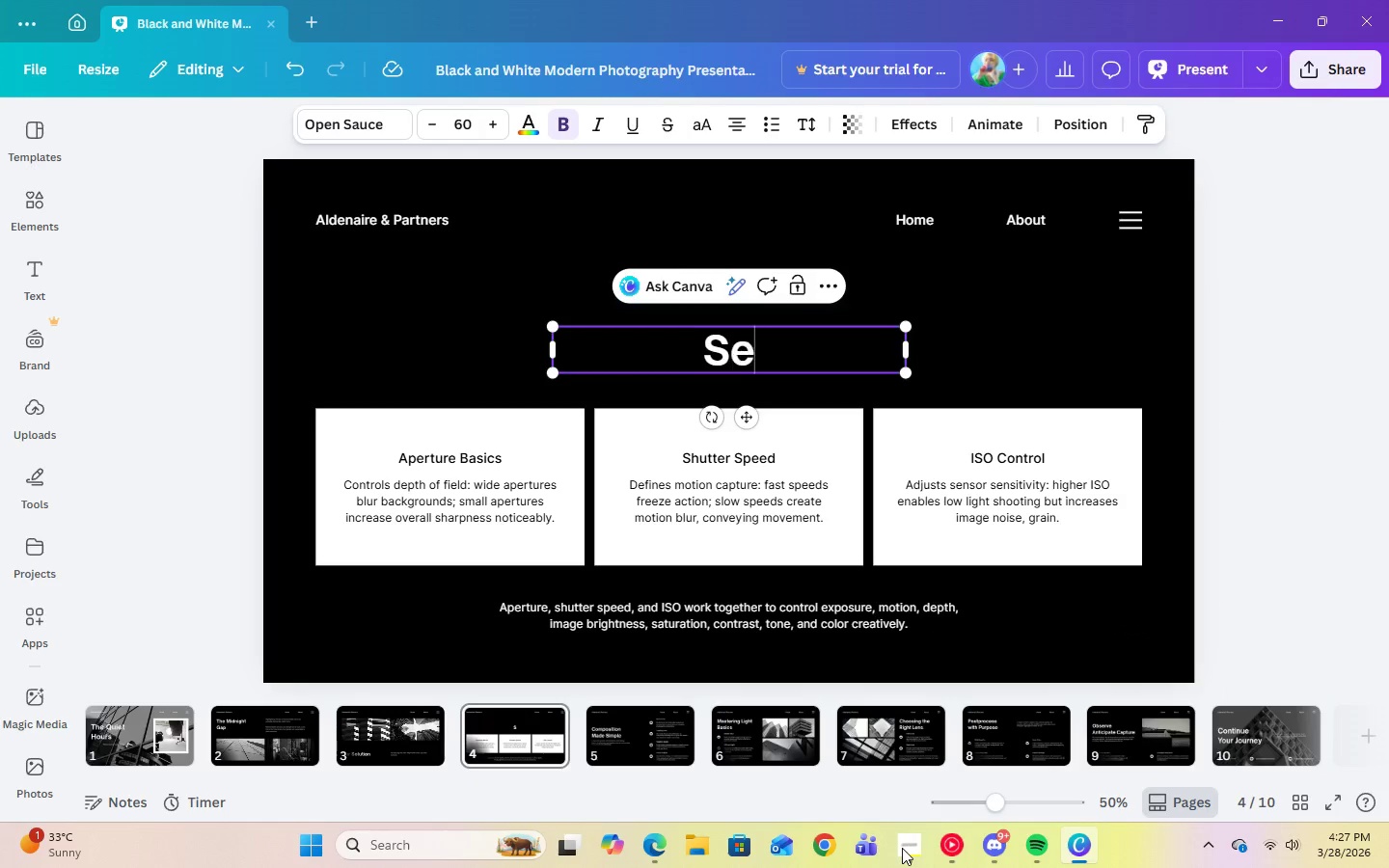 
key(Control+E)
 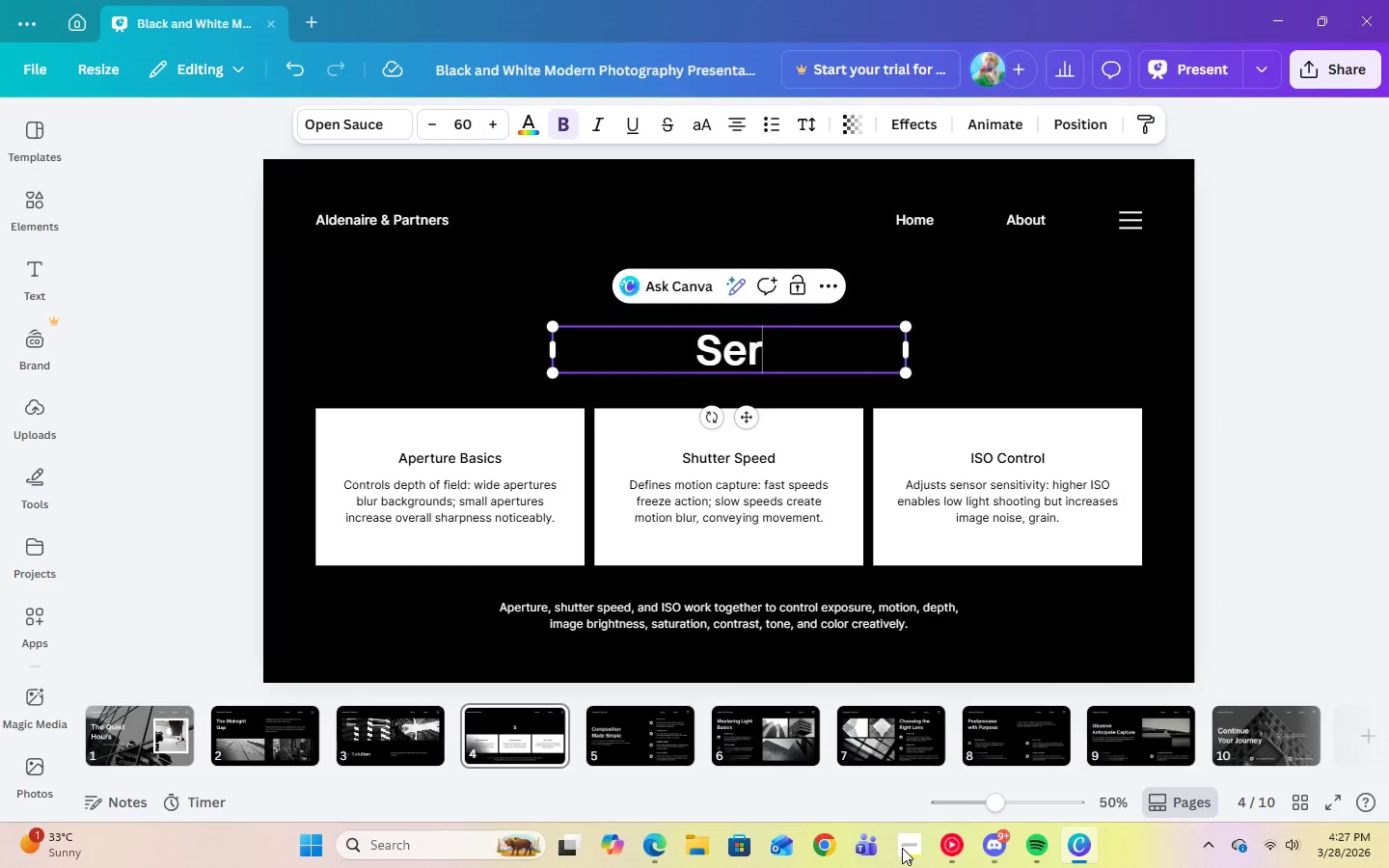 
key(Control+R)
 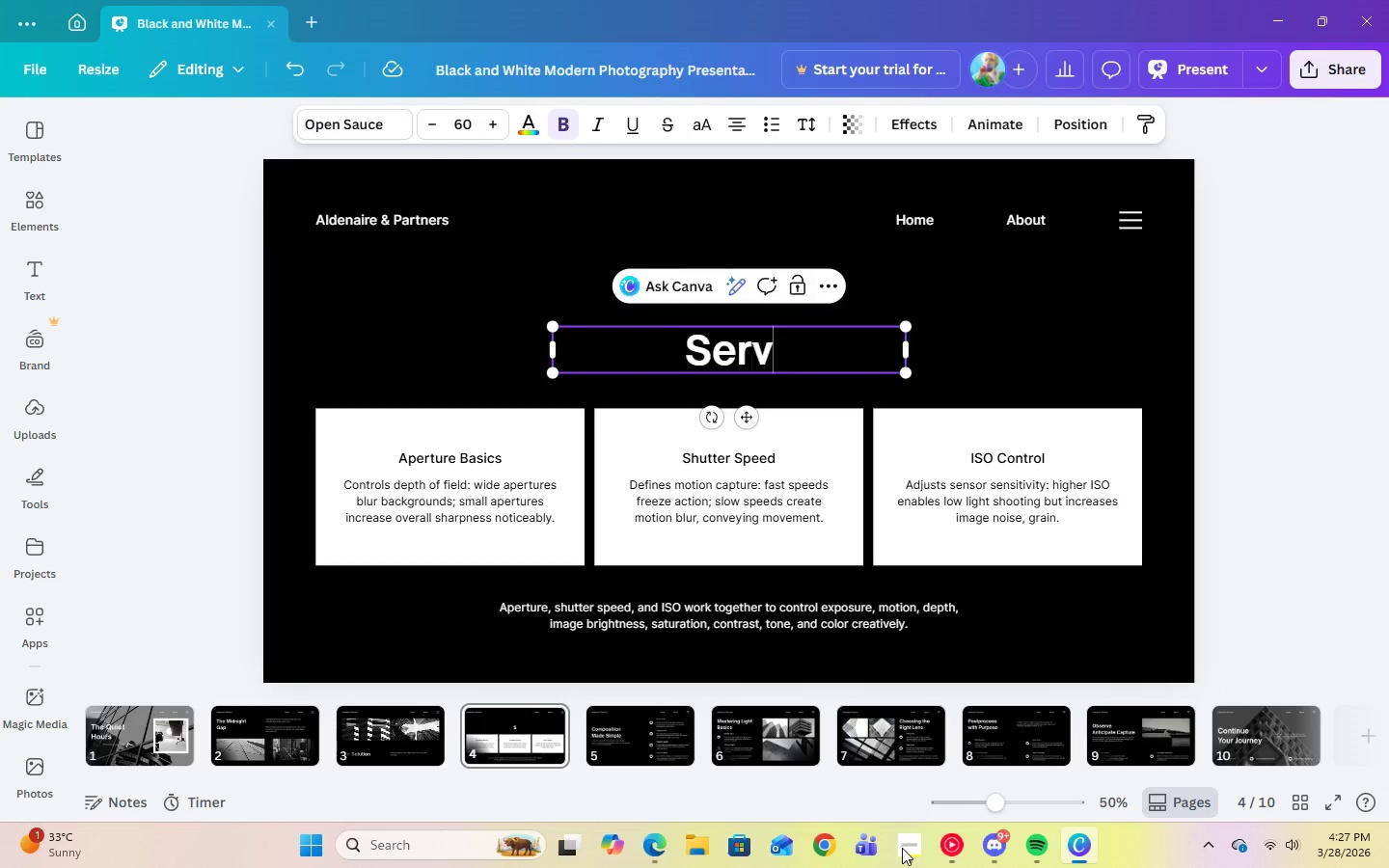 
key(Control+V)
 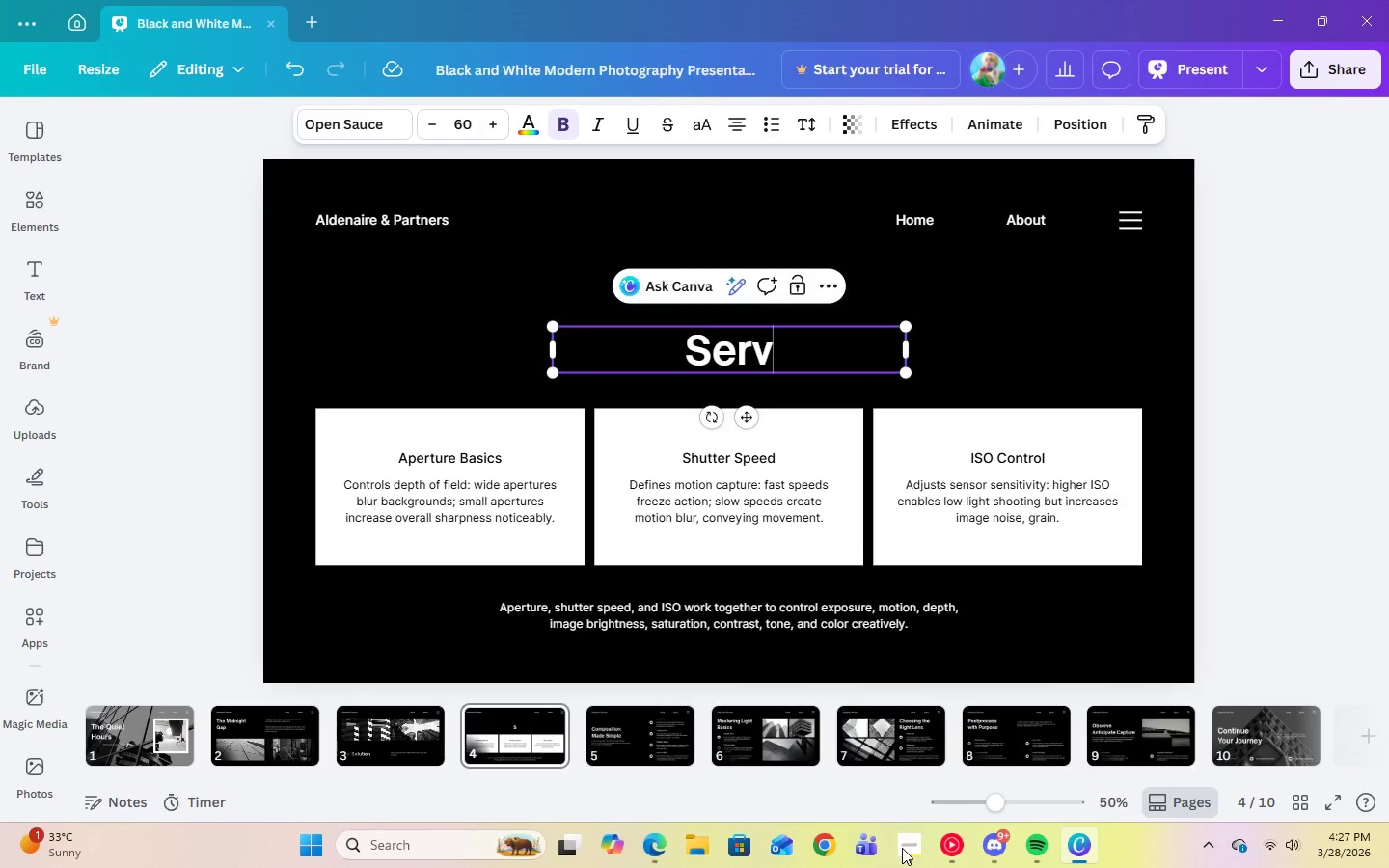 
key(Control+I)
 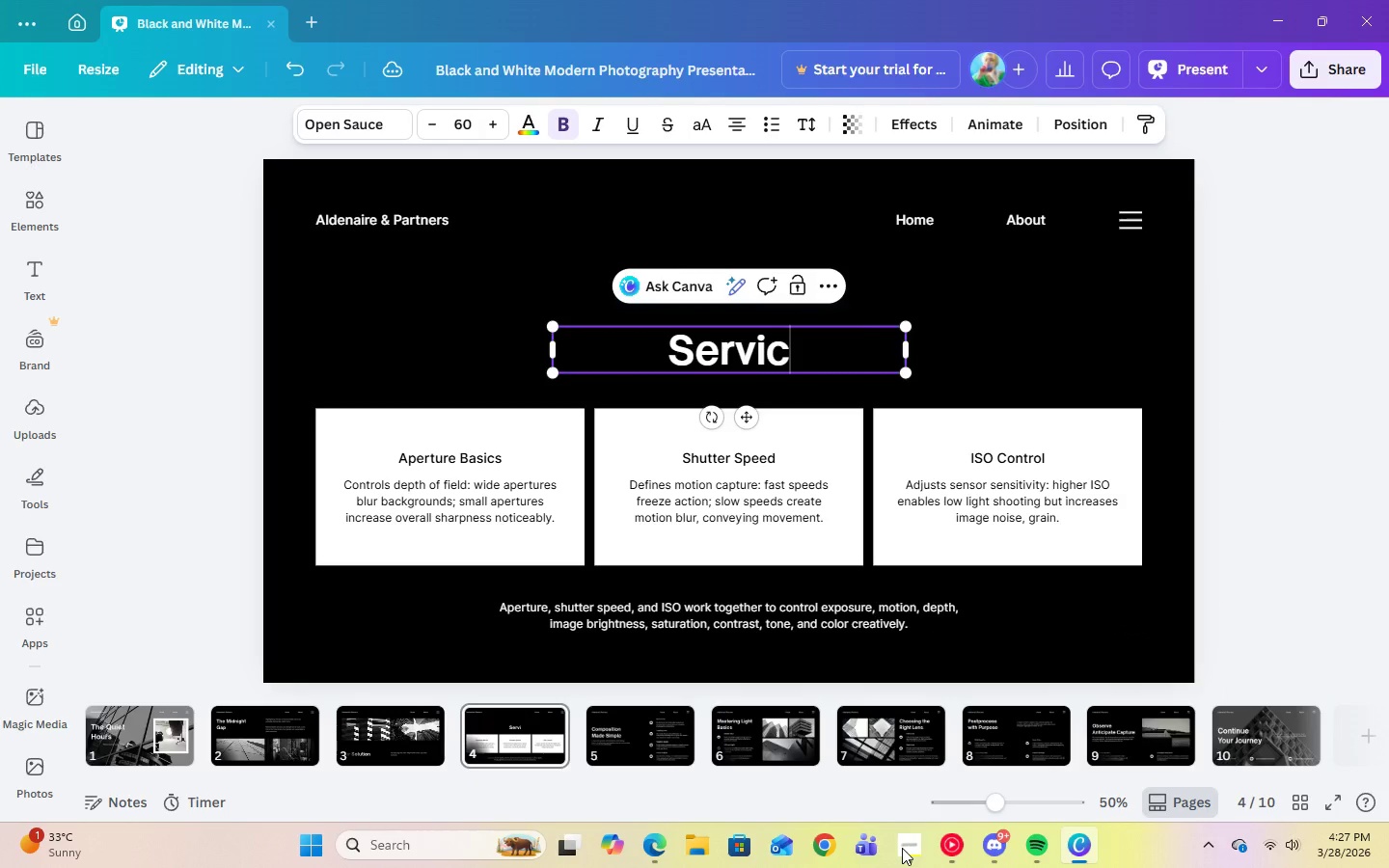 
key(Control+C)
 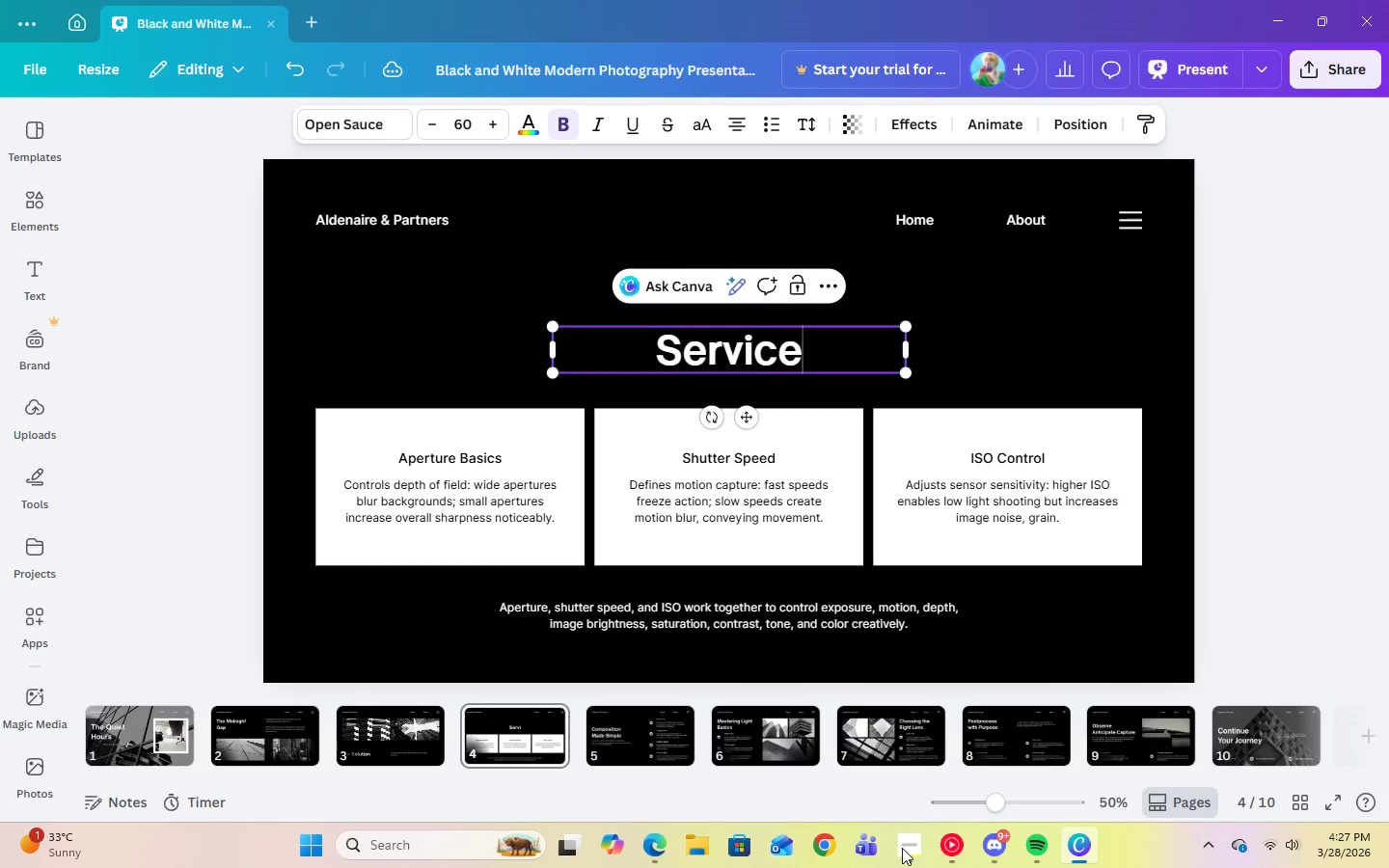 
key(Control+E)
 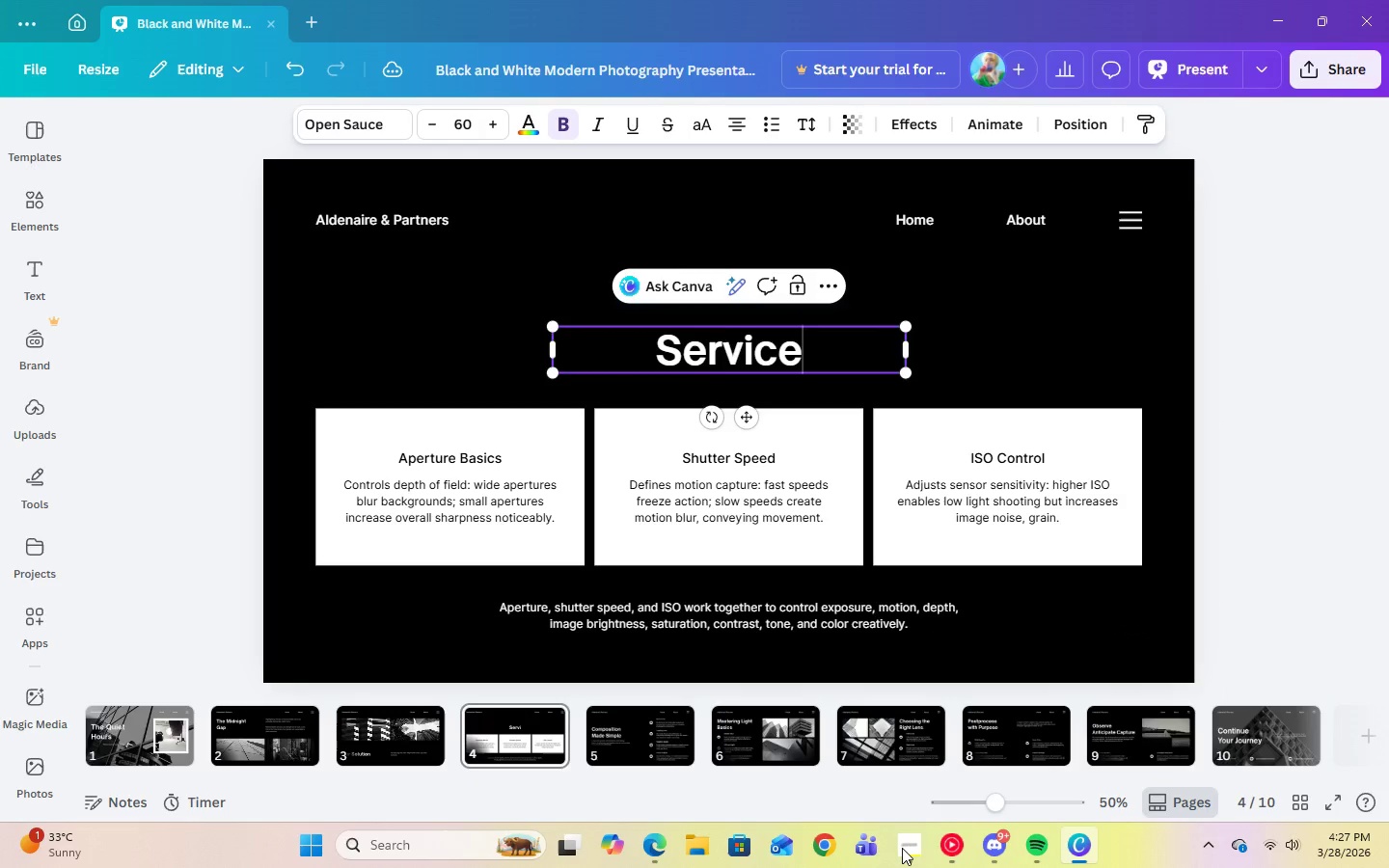 
key(Control+Space)
 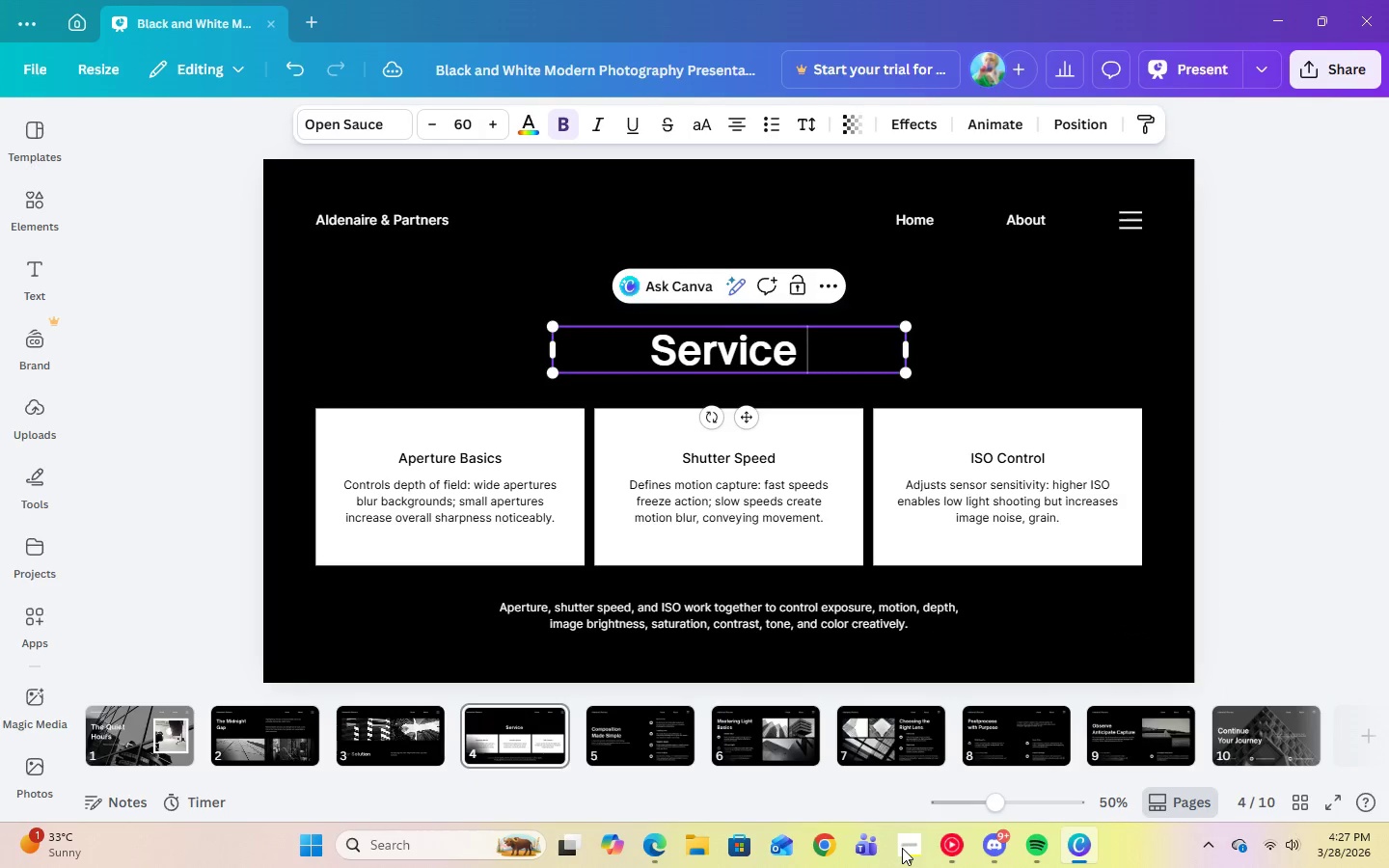 
key(Control+CapsLock)
 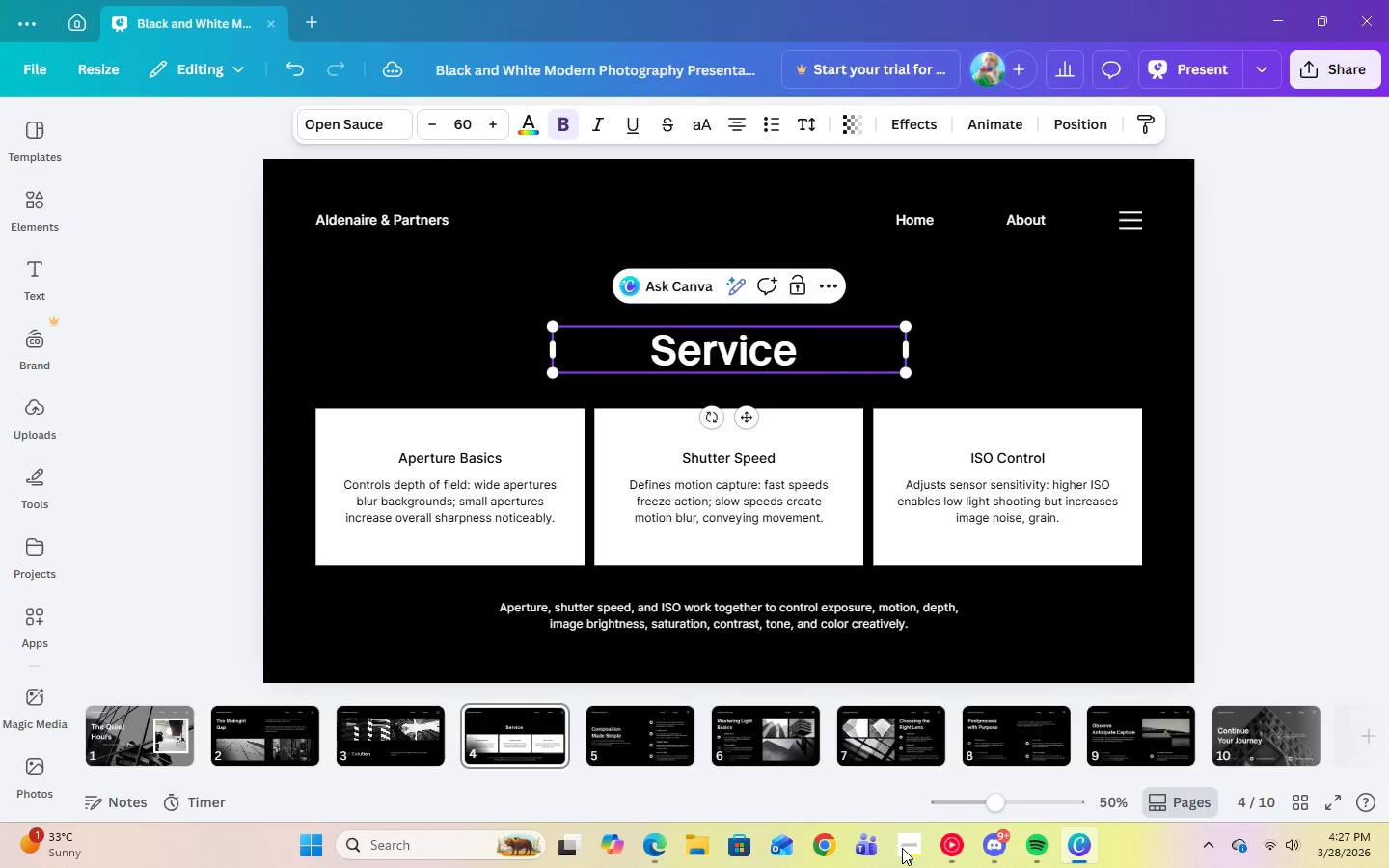 
key(Control+O)
 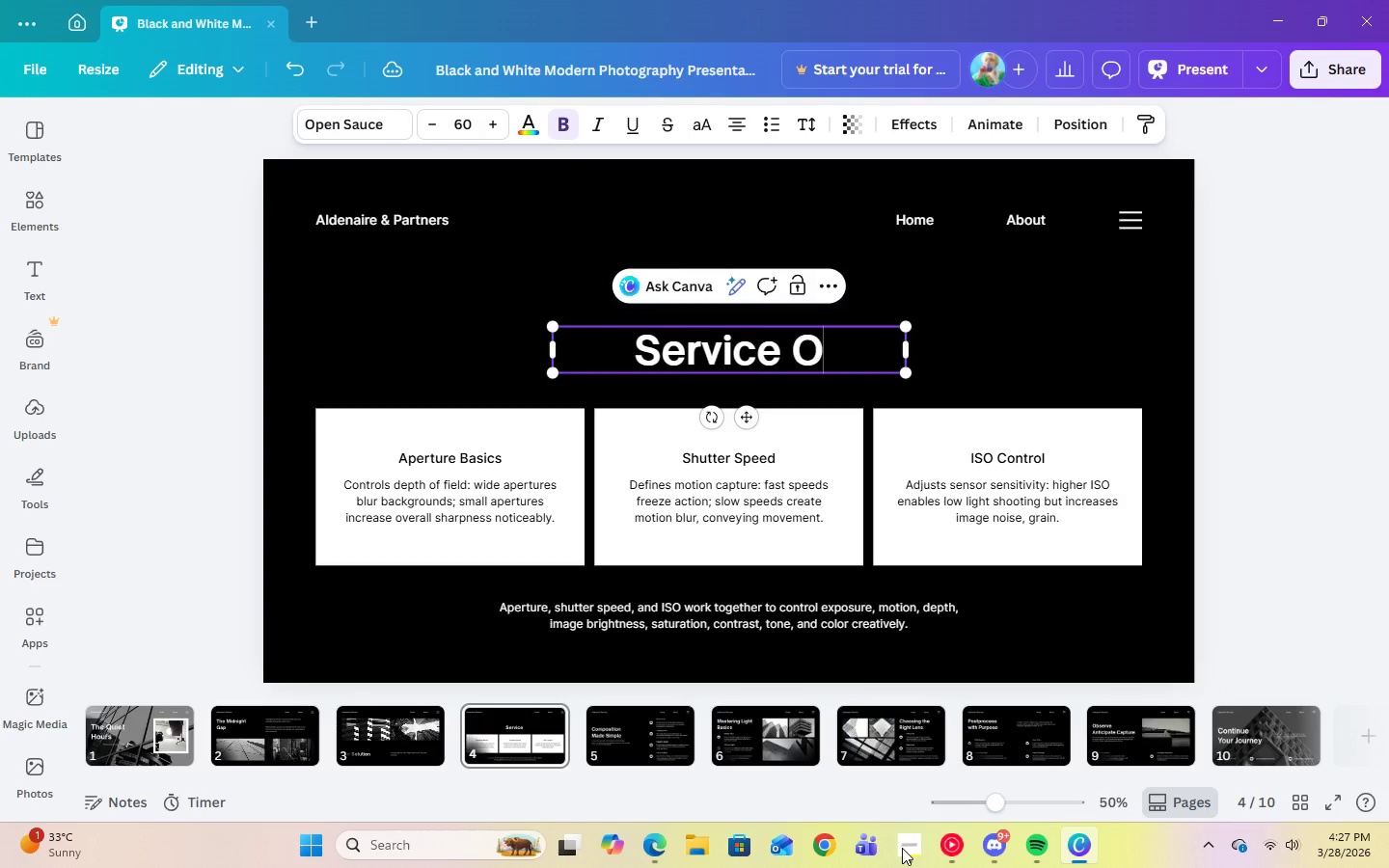 
key(Control+CapsLock)
 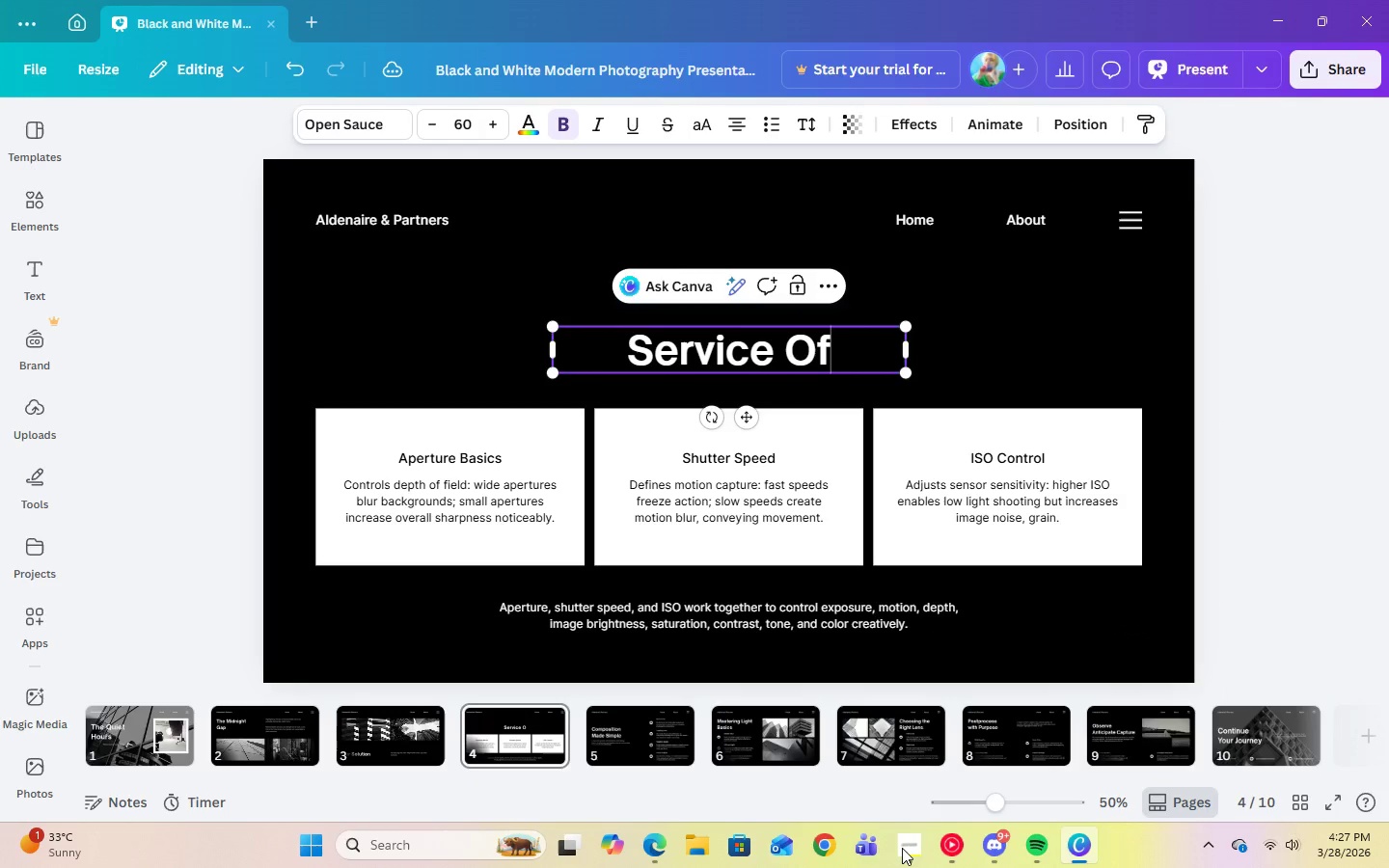 
key(Control+F)
 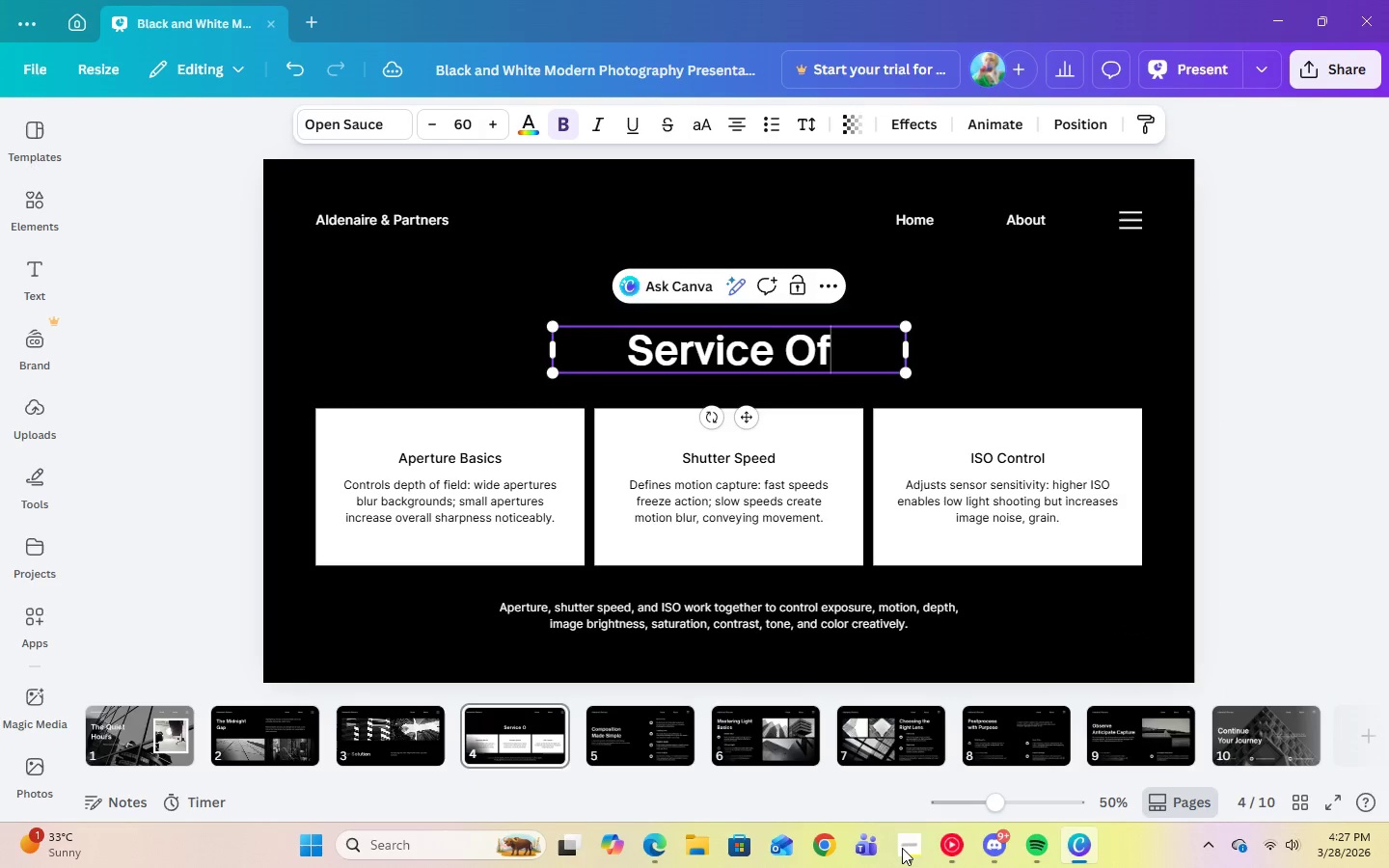 
key(Control+F)
 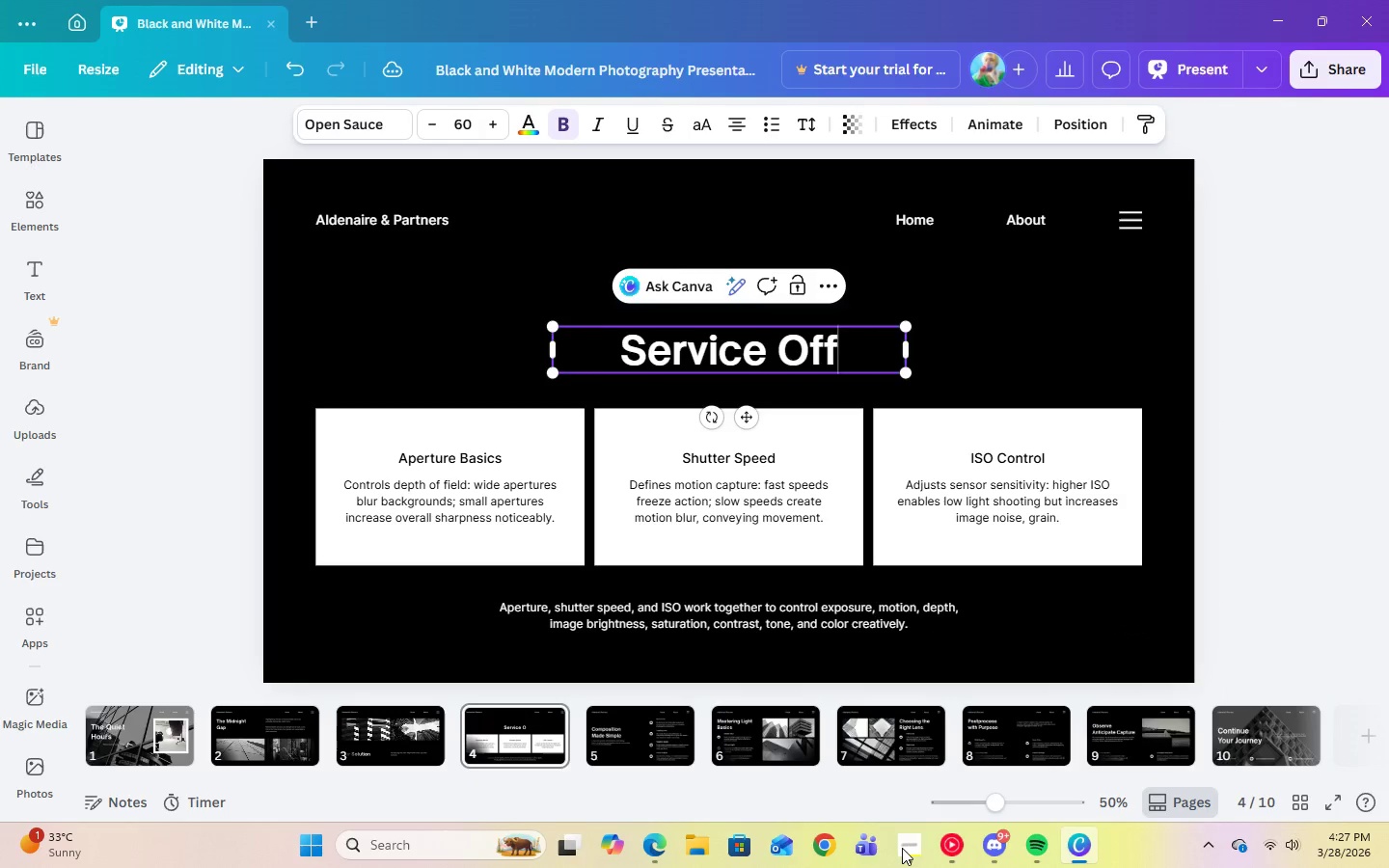 
key(Control+E)
 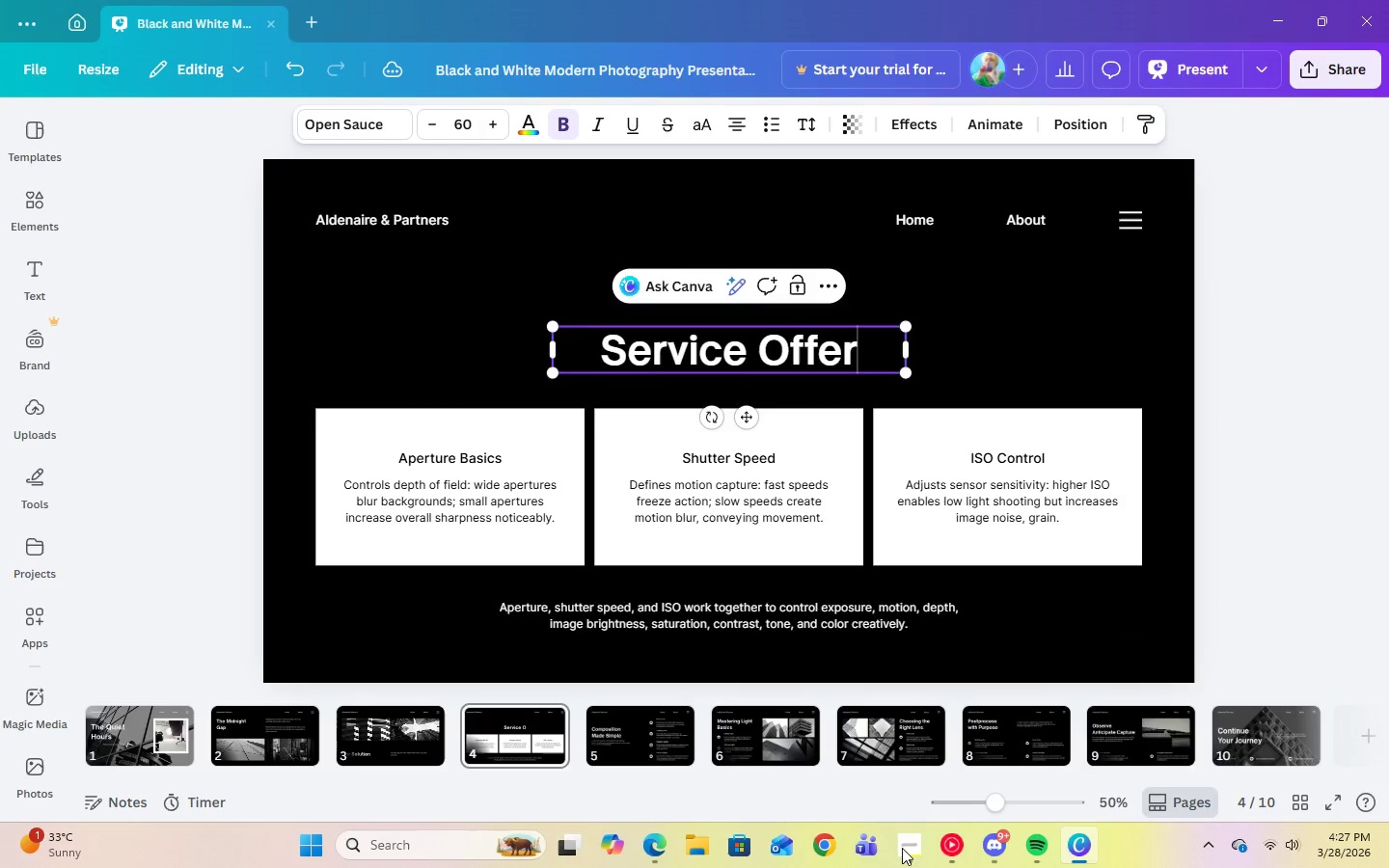 
key(Control+R)
 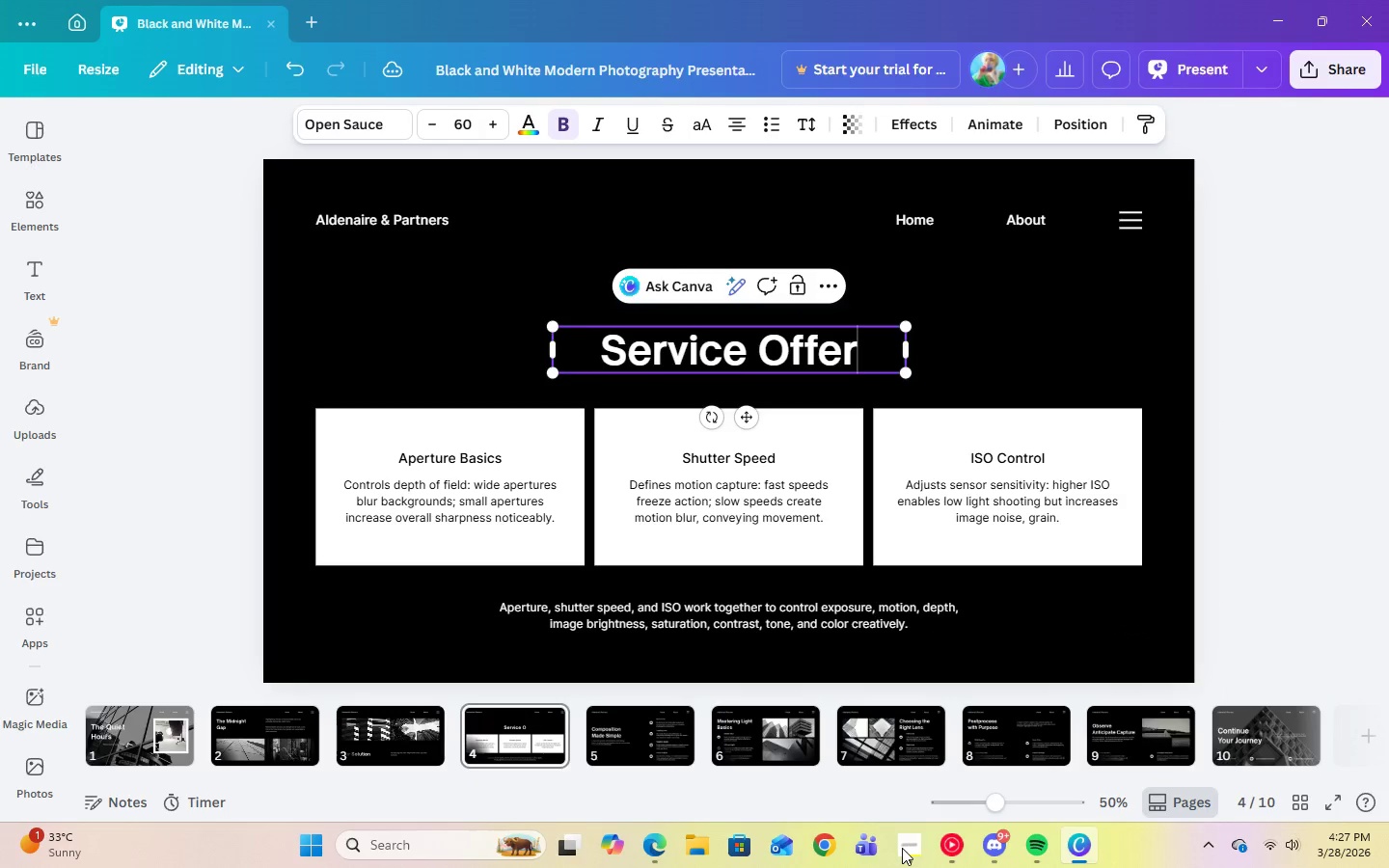 
key(Control+I)
 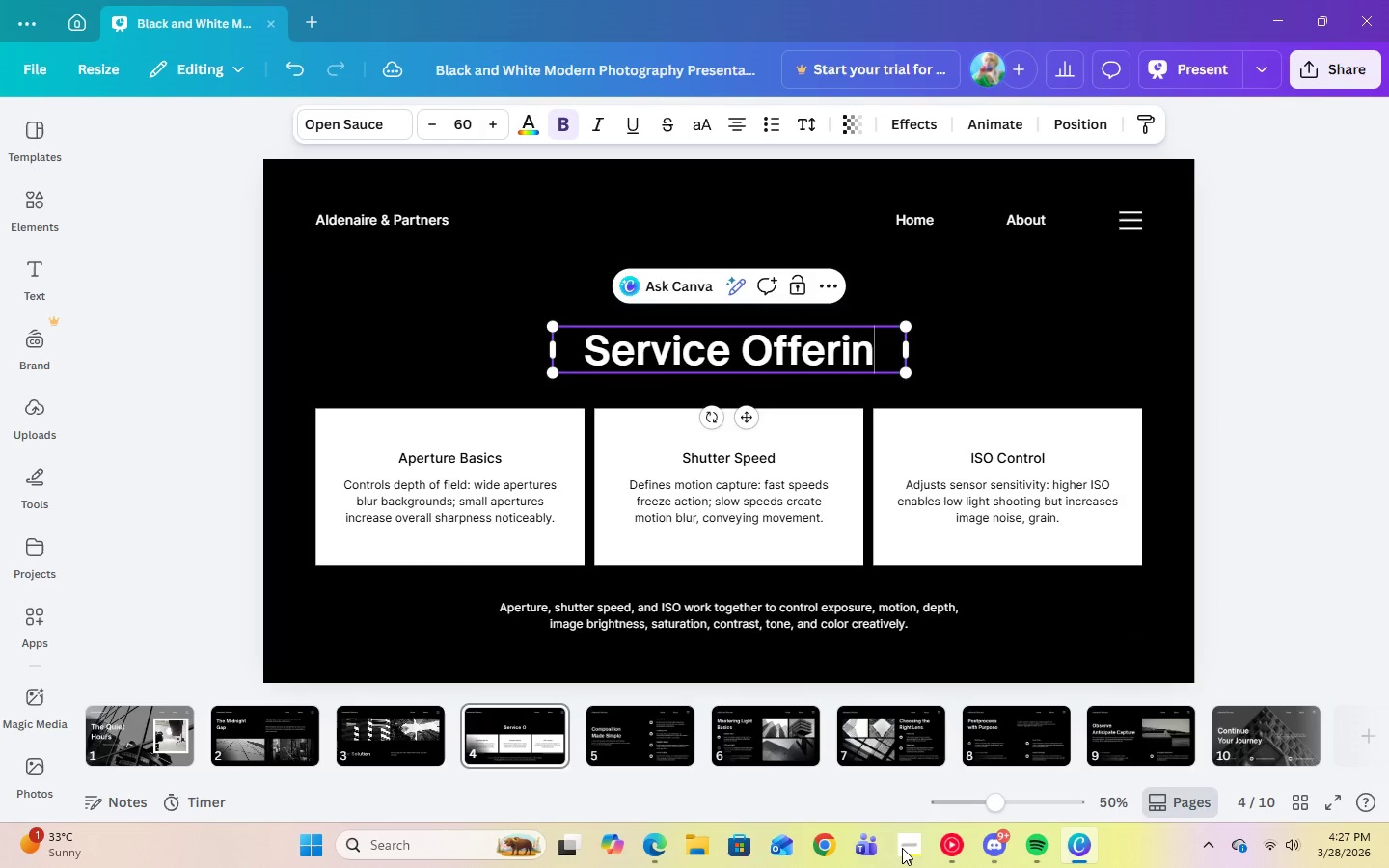 
key(Control+N)
 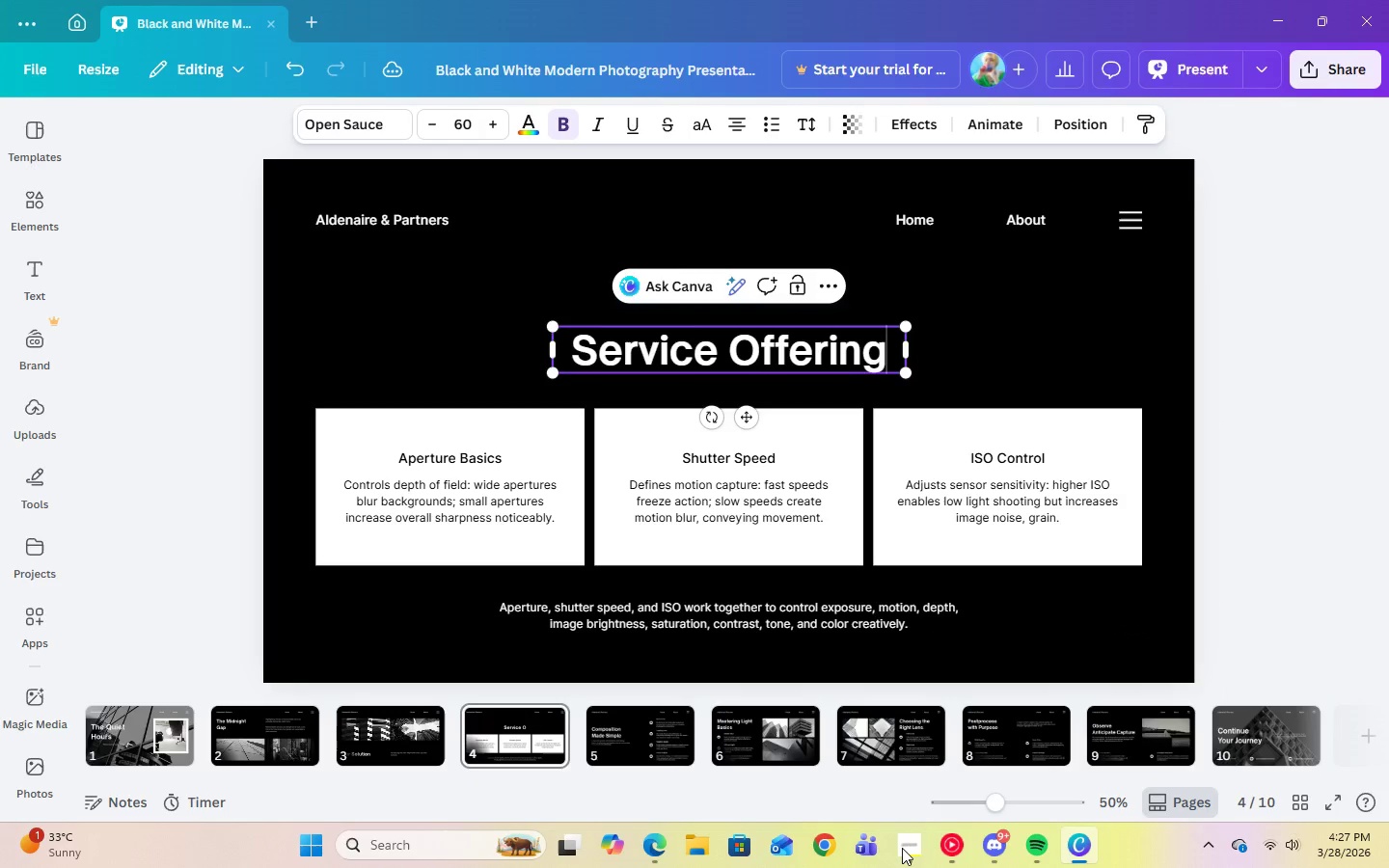 
key(Control+G)
 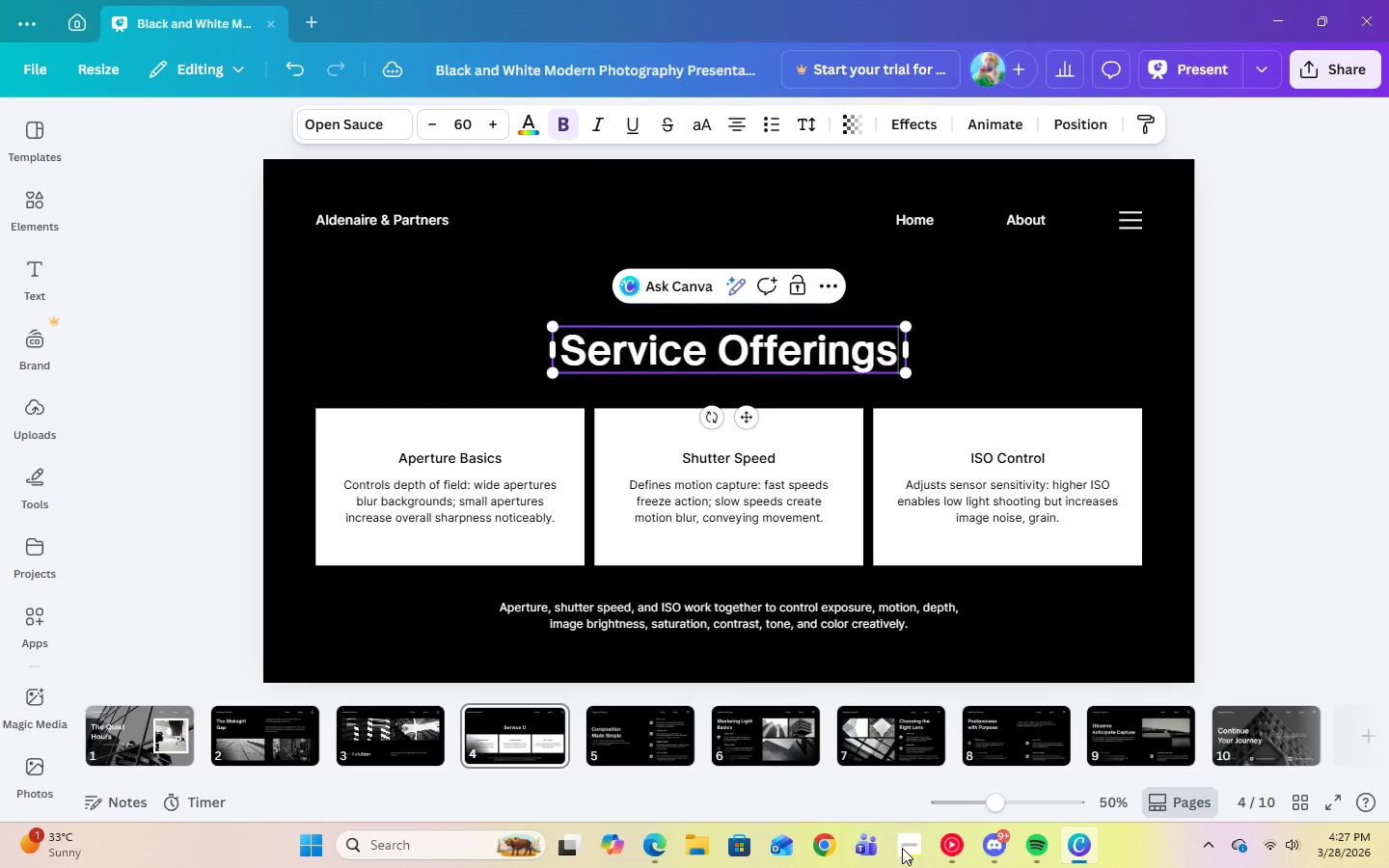 
key(Control+S)